 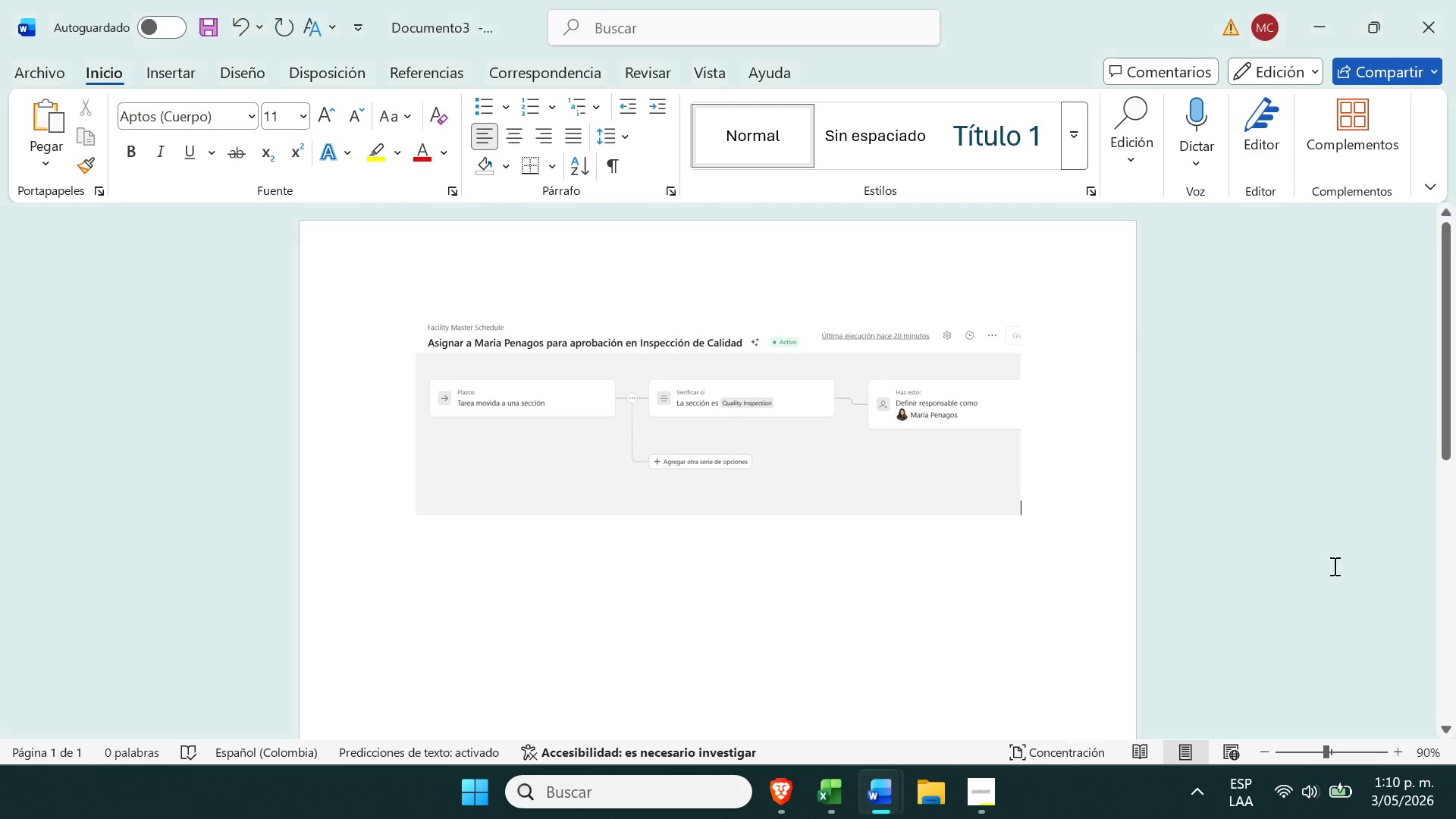 
key(Enter)
 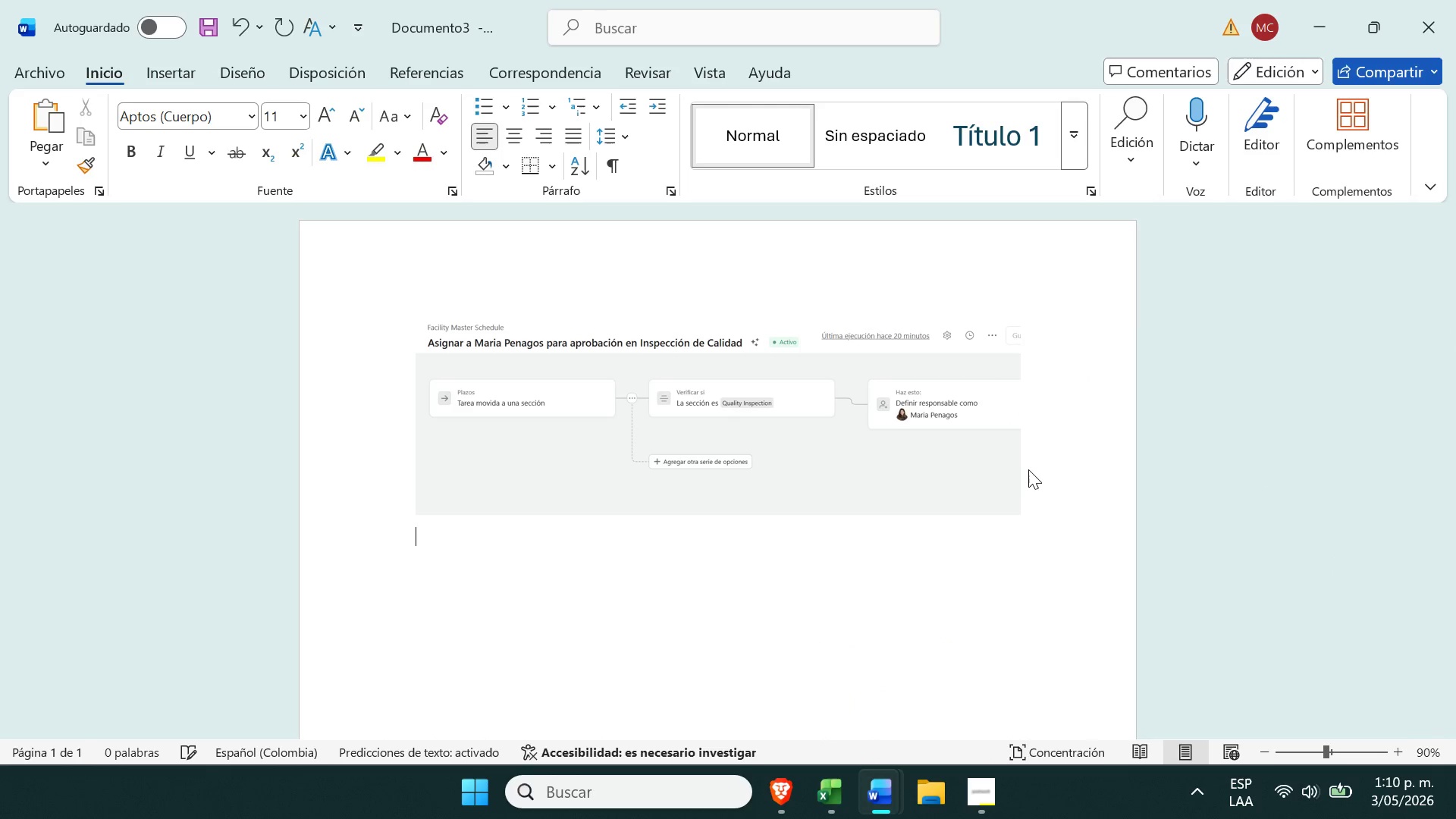 
key(Enter)
 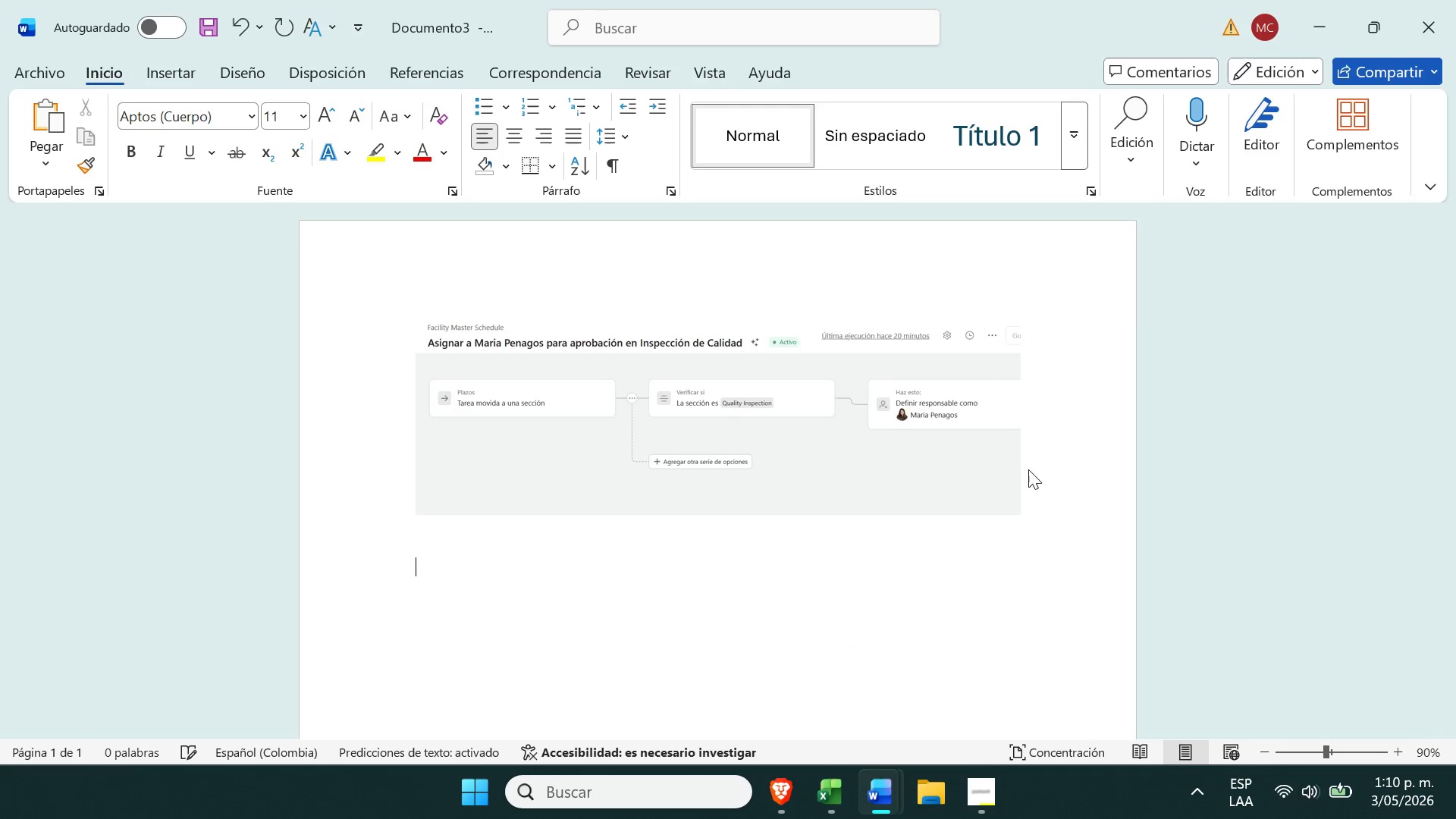 
key(Control+ControlLeft)
 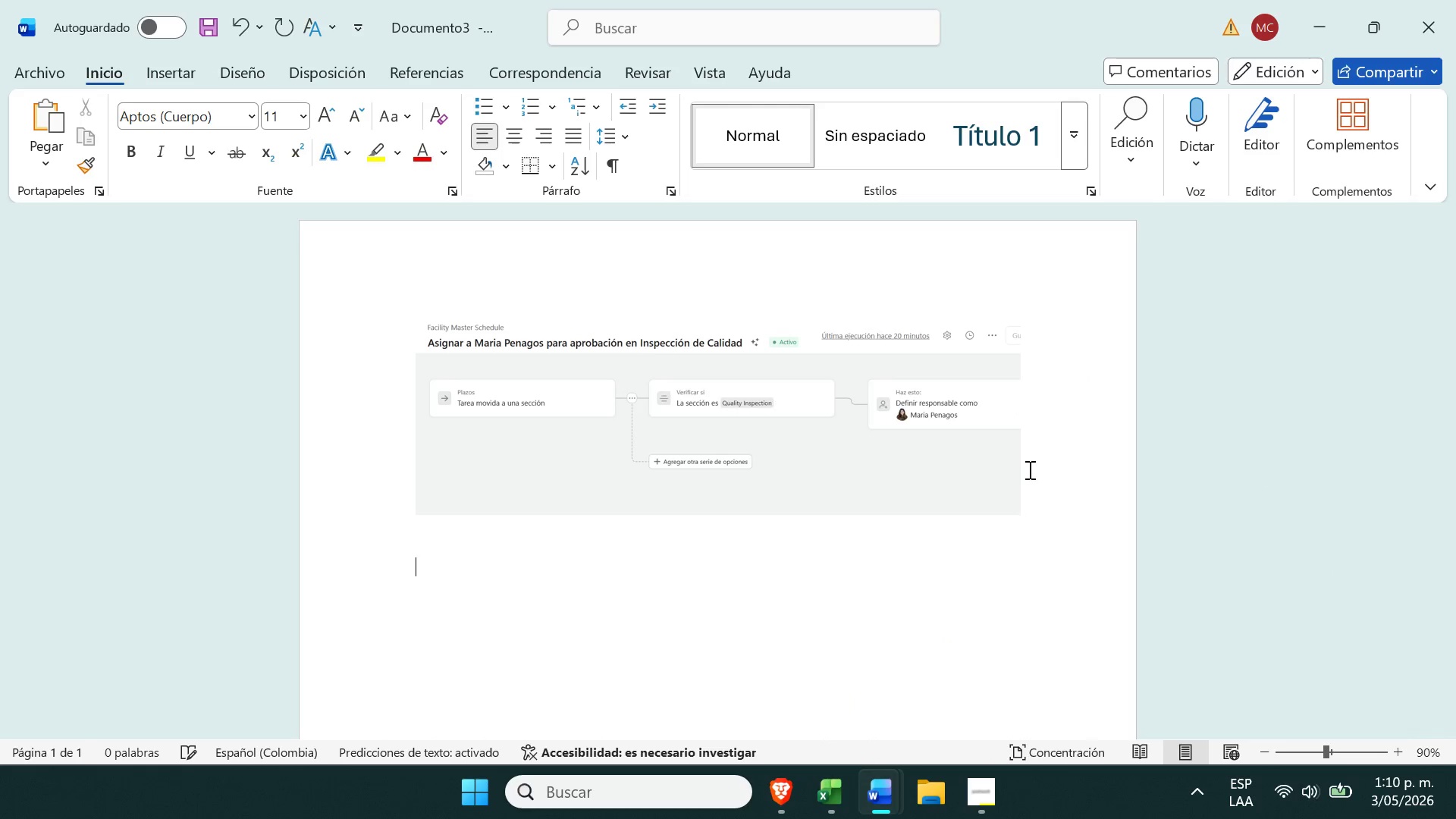 
key(Control+V)
 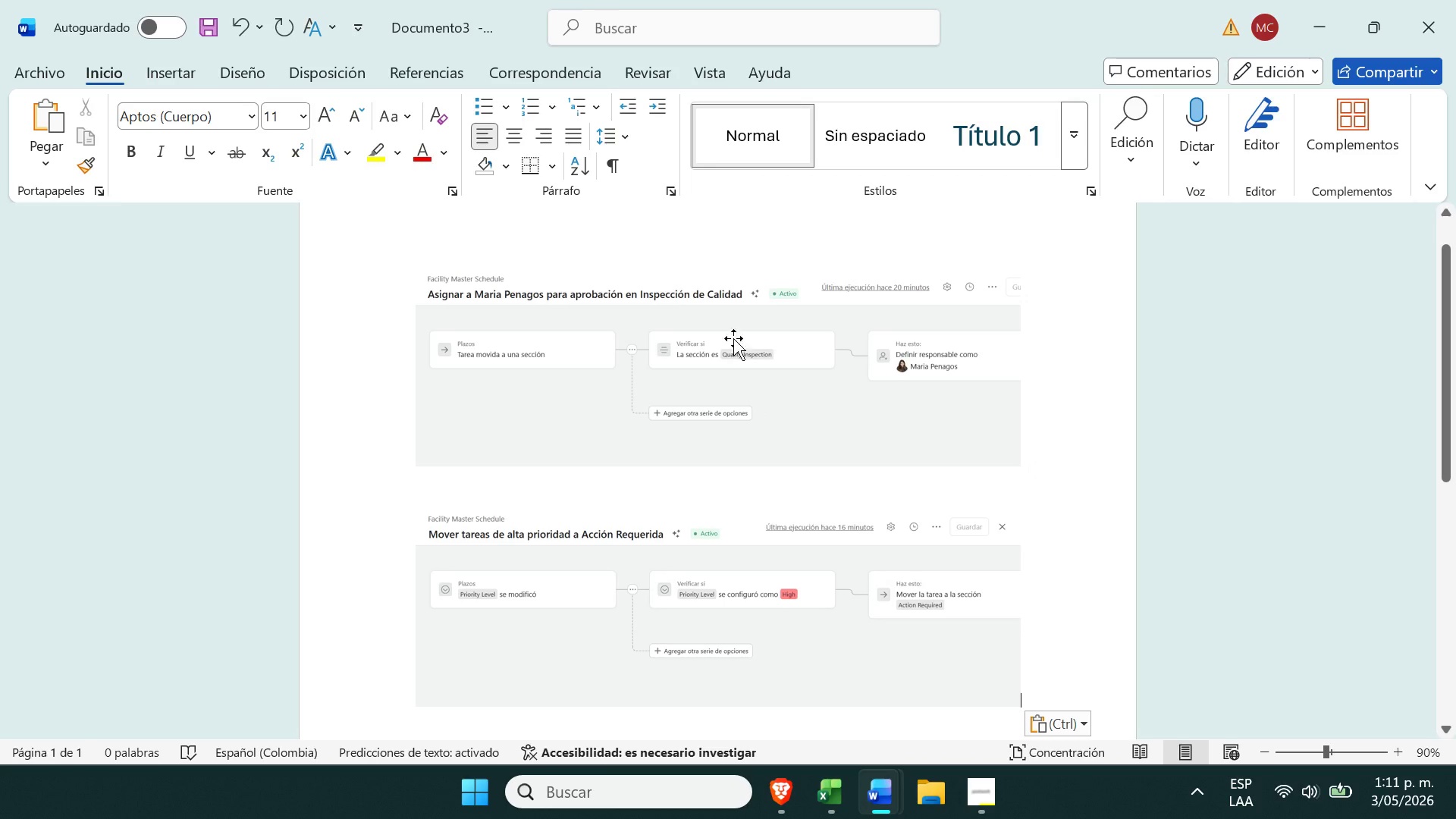 
left_click([447, 252])
 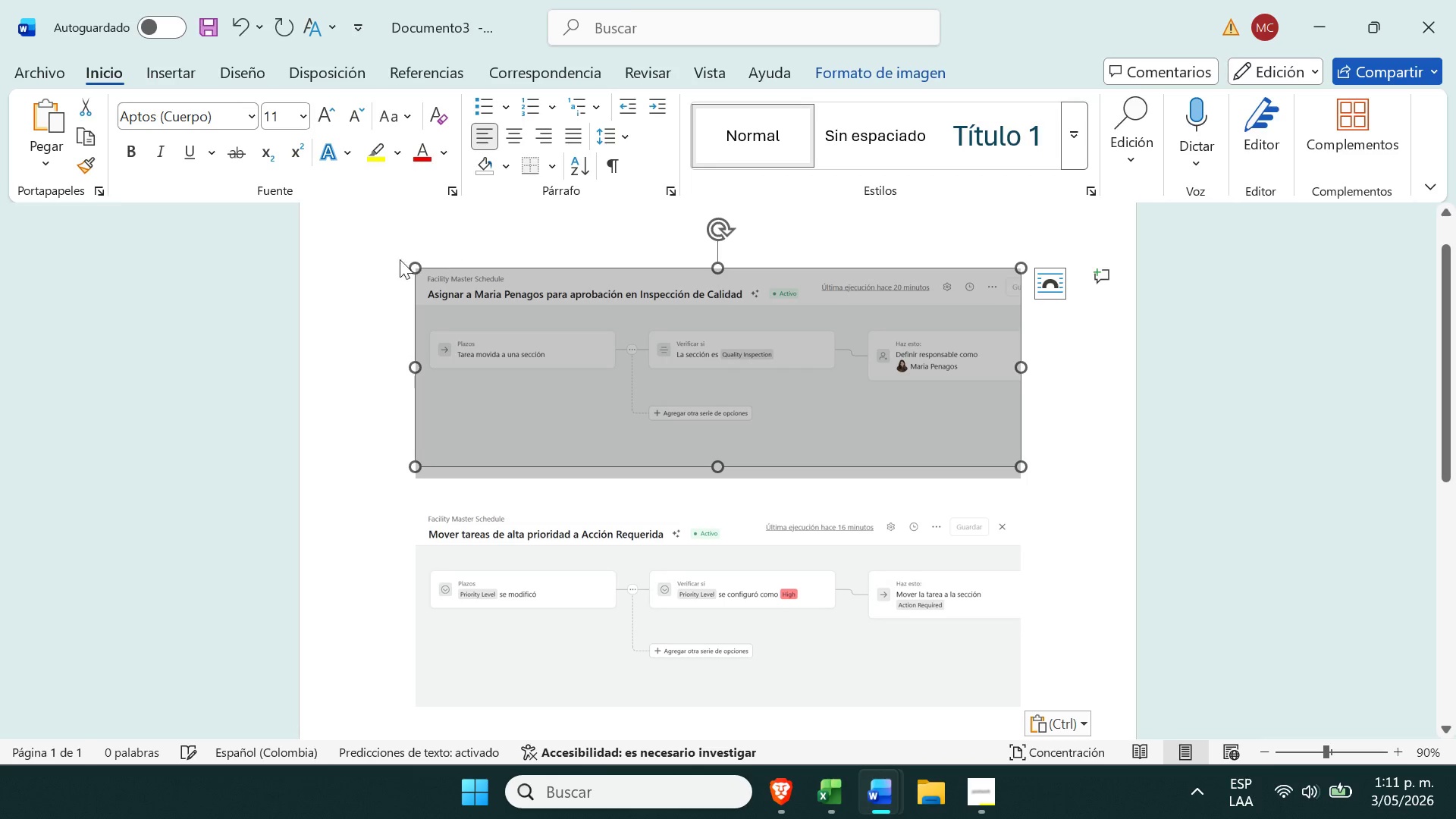 
left_click([372, 268])
 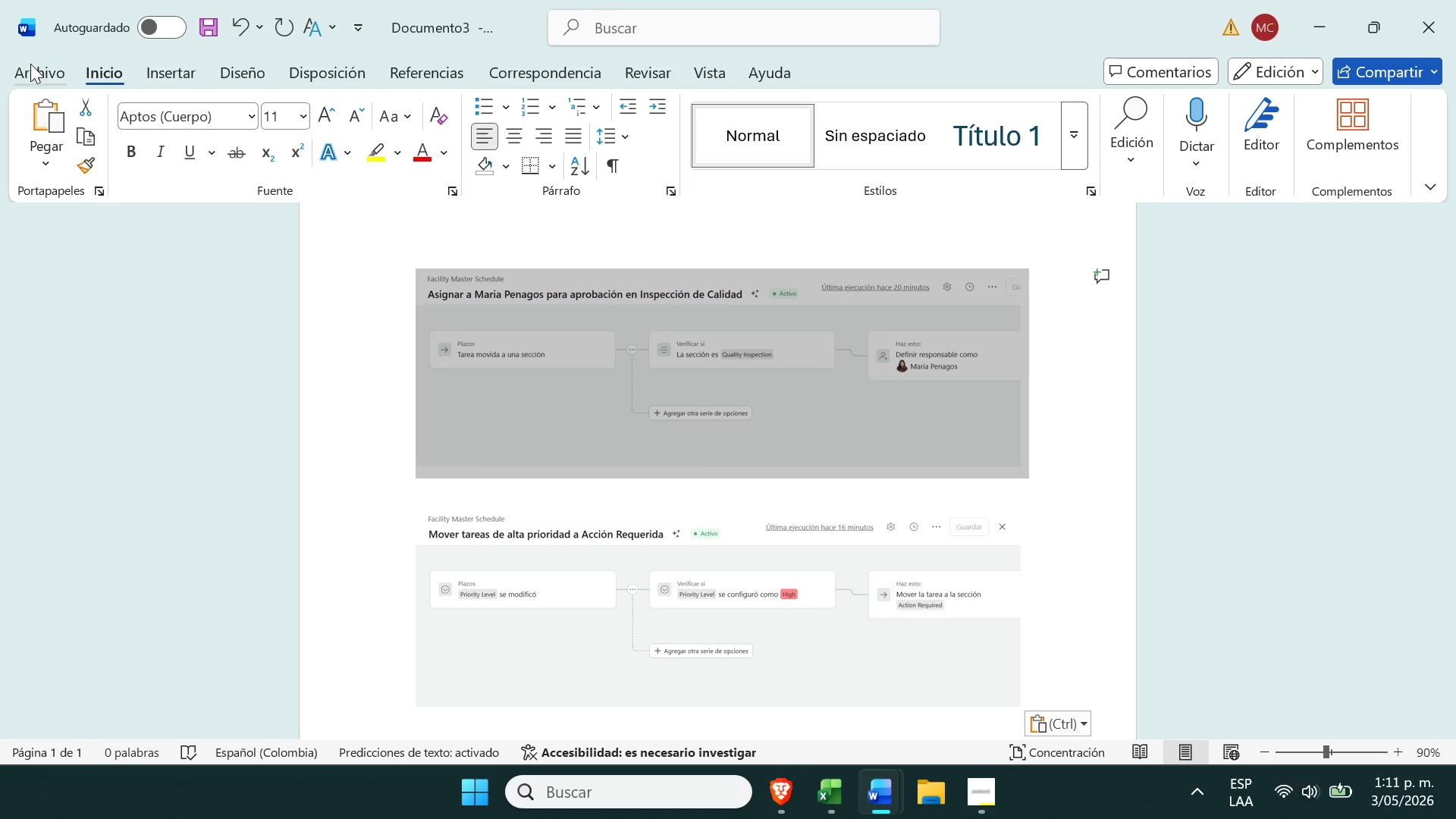 
left_click([33, 70])
 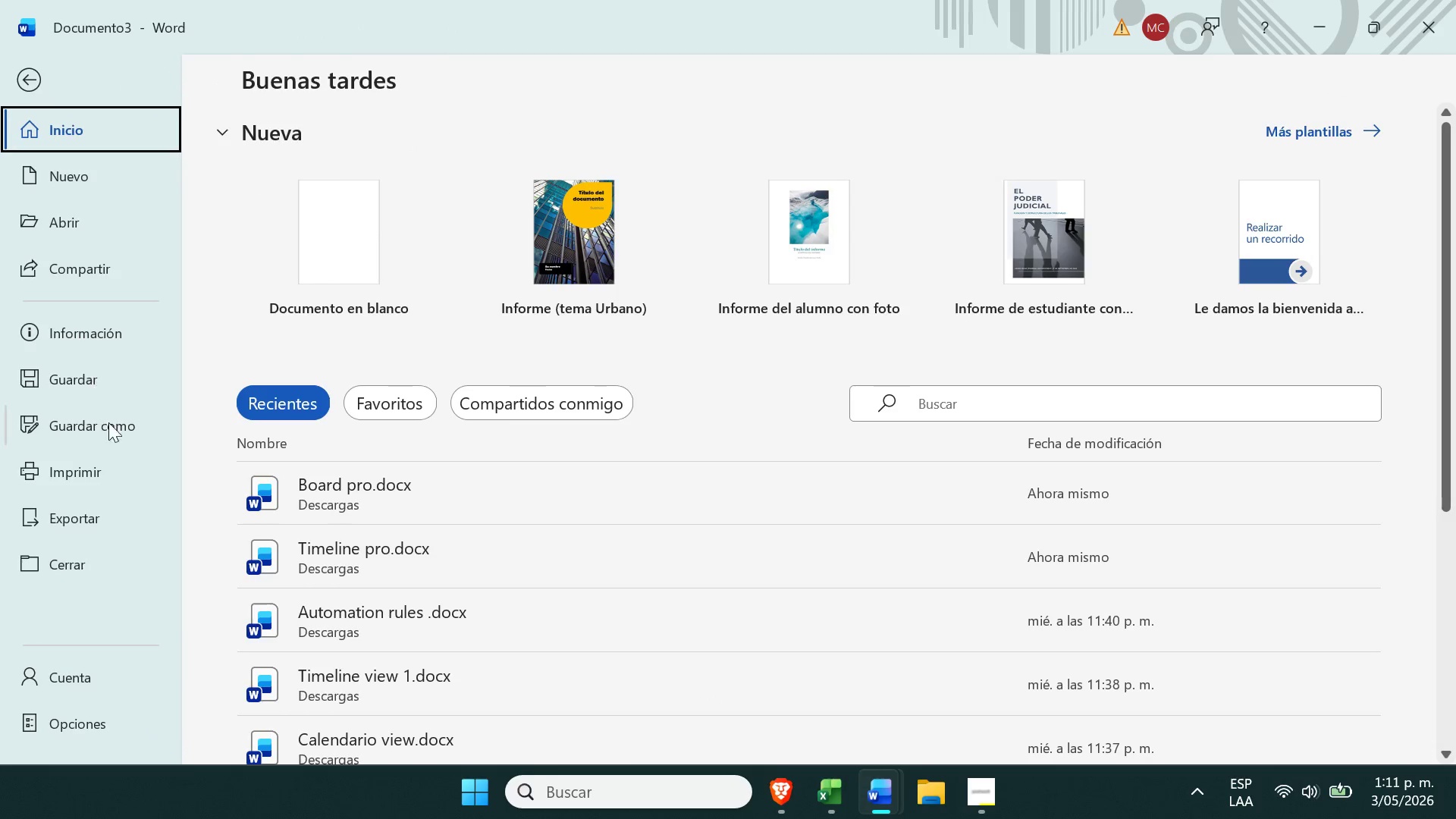 
left_click([111, 435])
 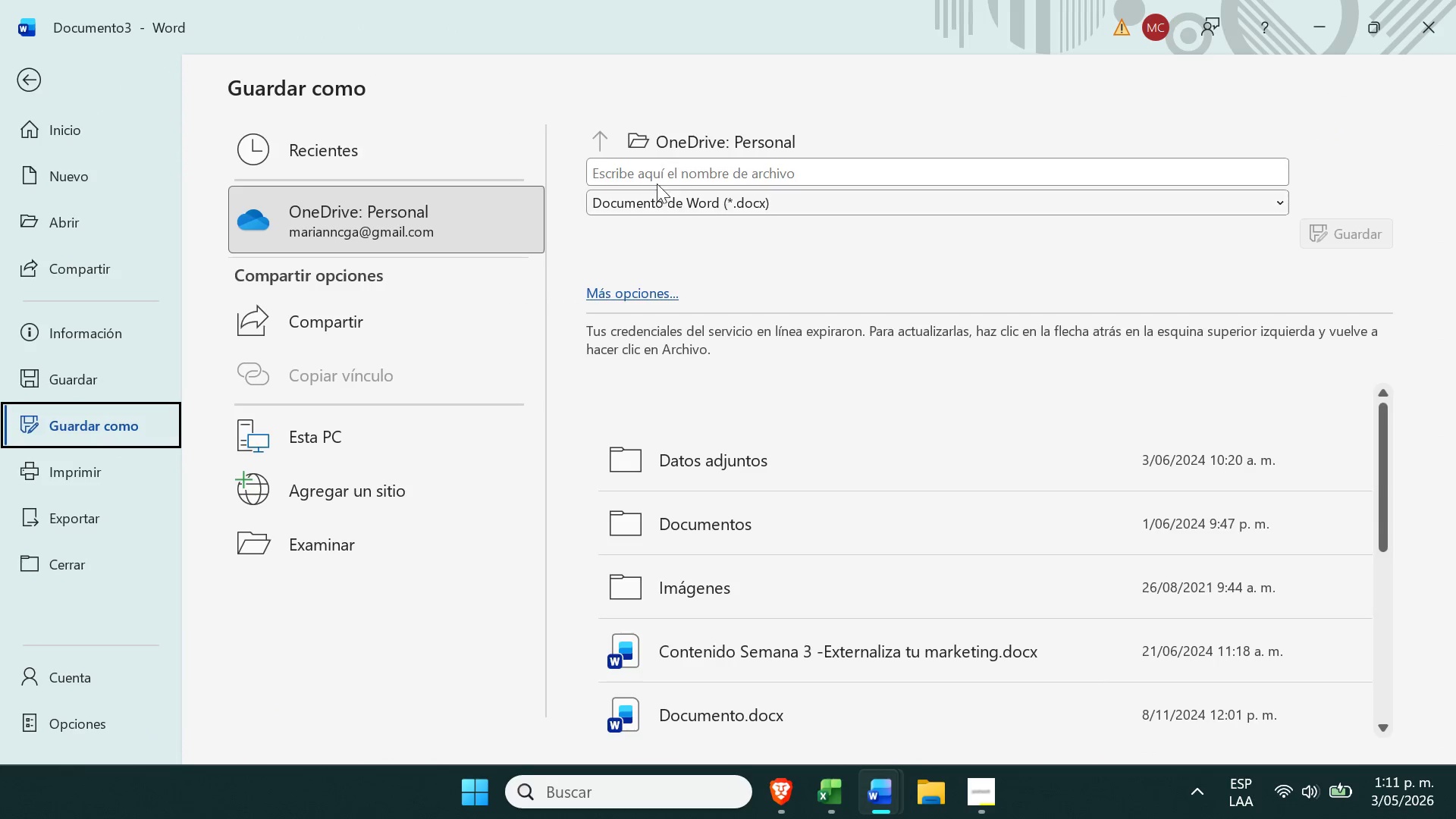 
left_click([670, 154])
 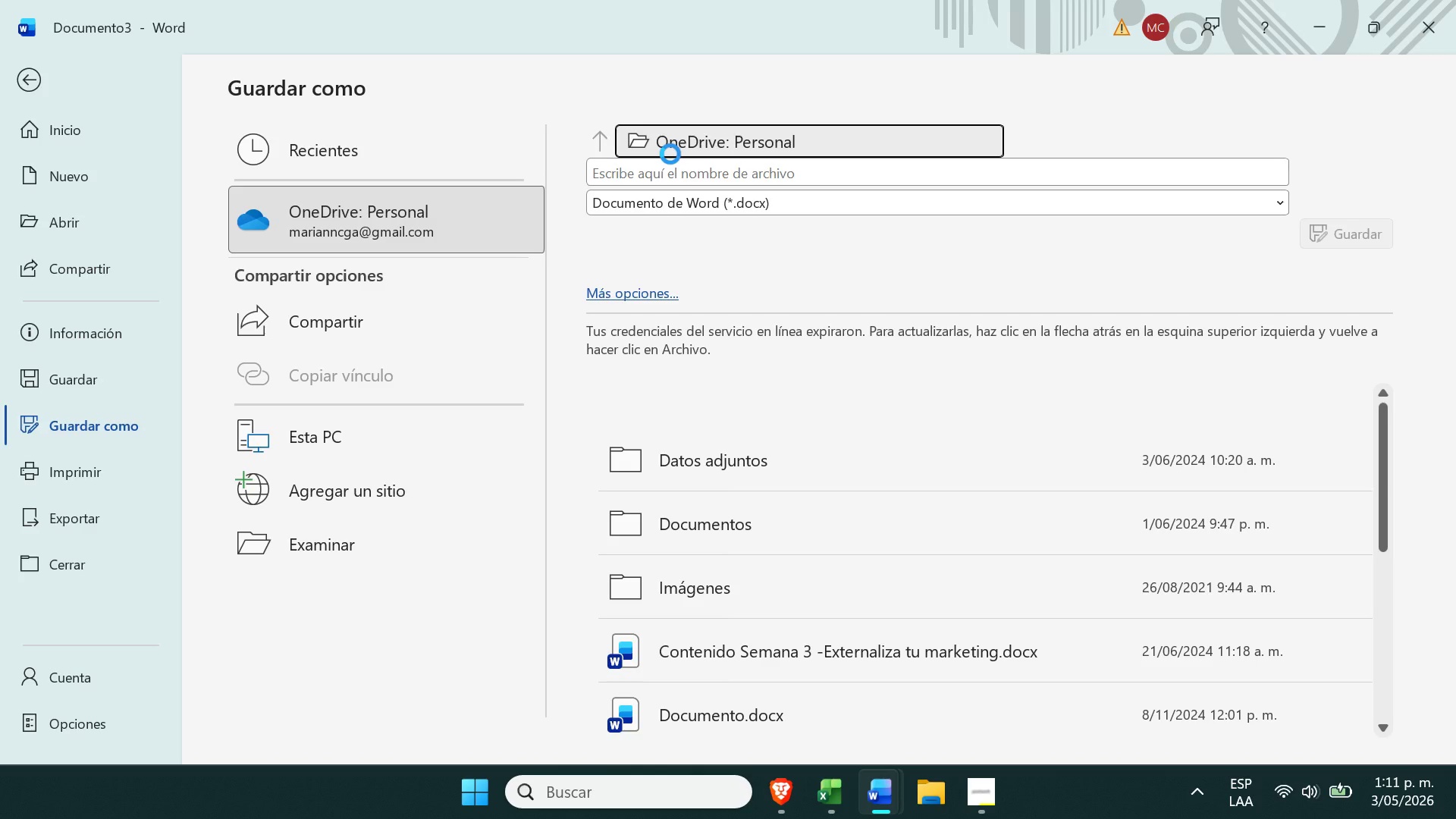 
wait(24.2)
 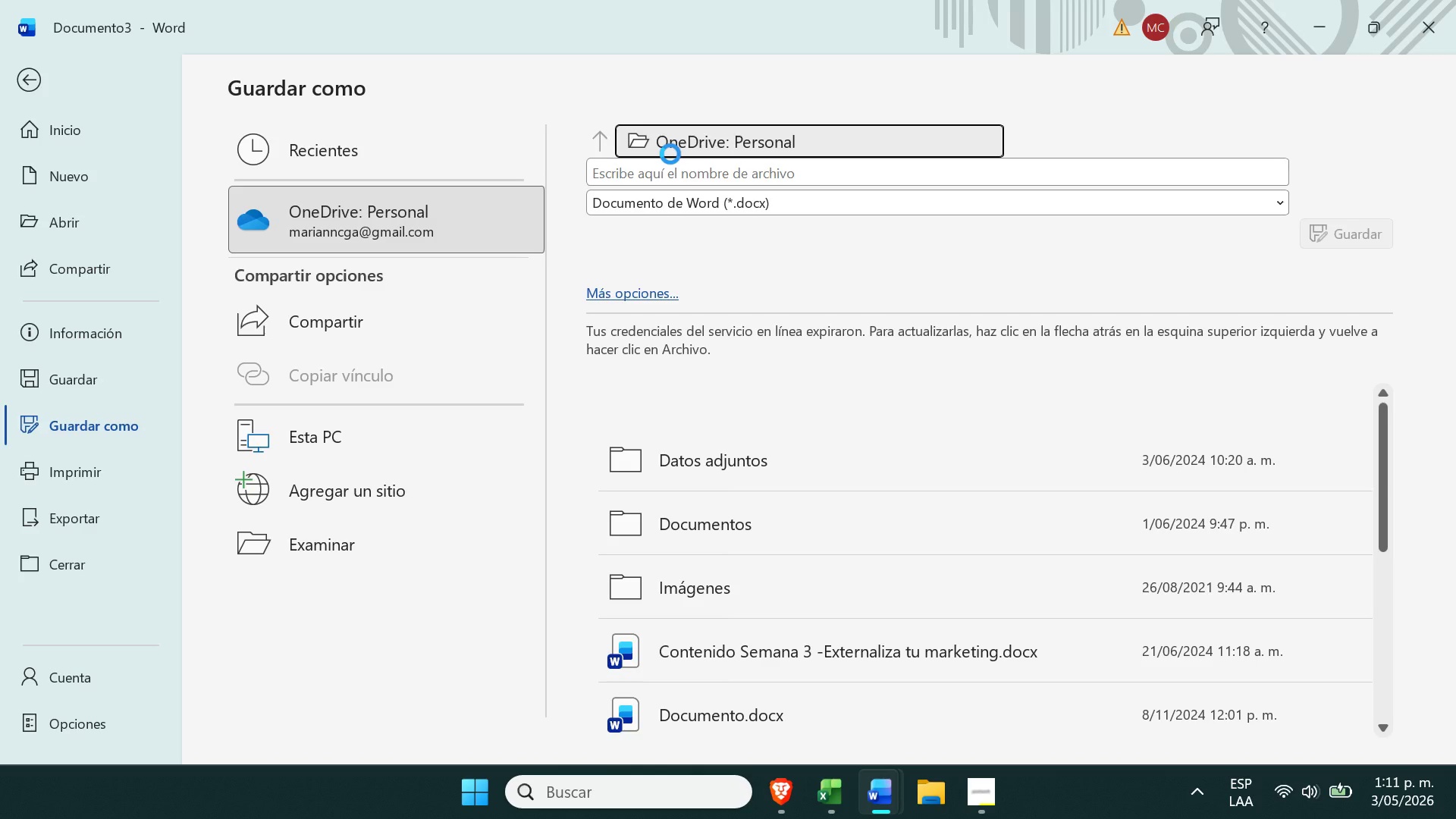 
left_click([74, 340])
 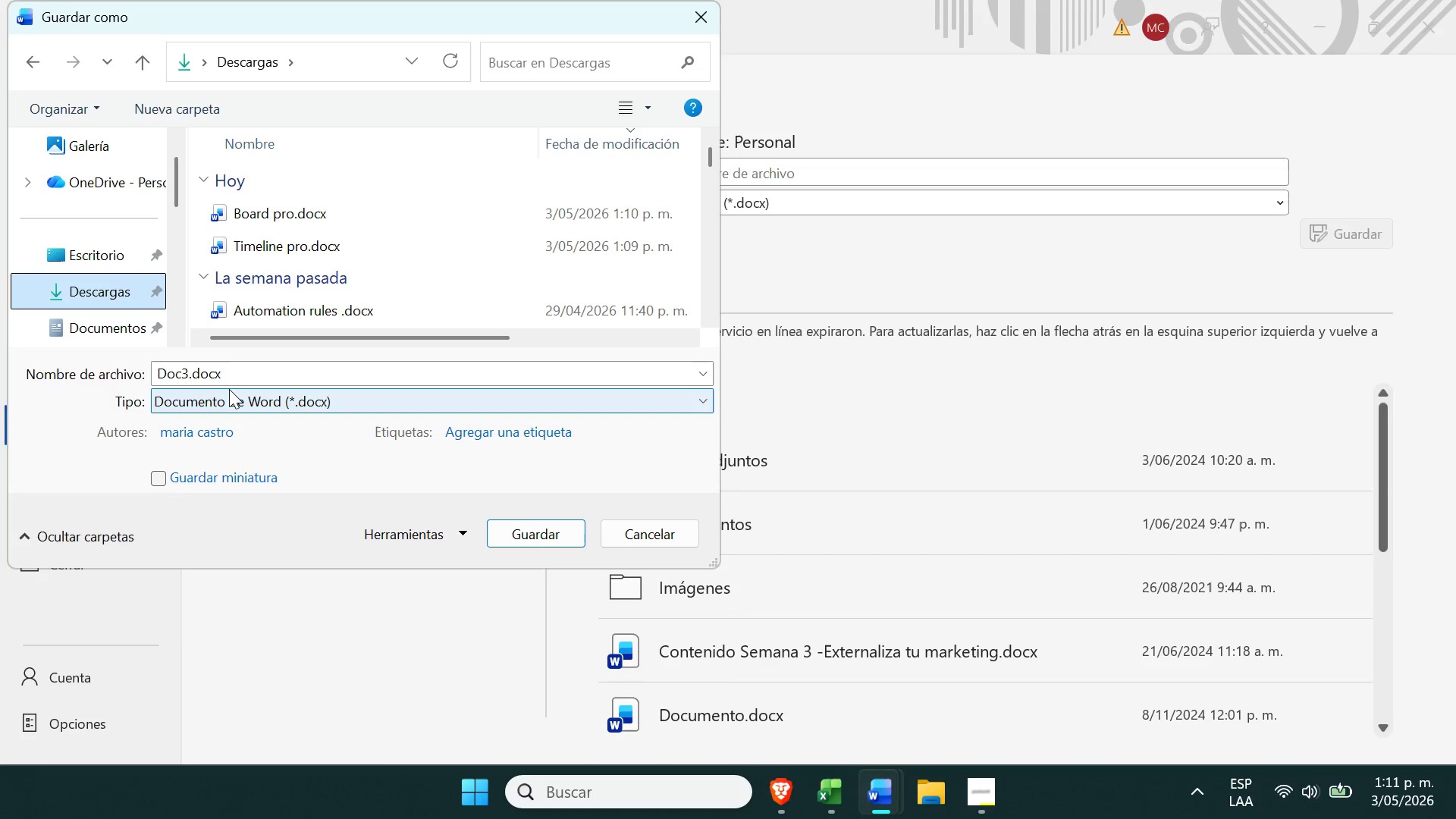 
left_click([228, 381])
 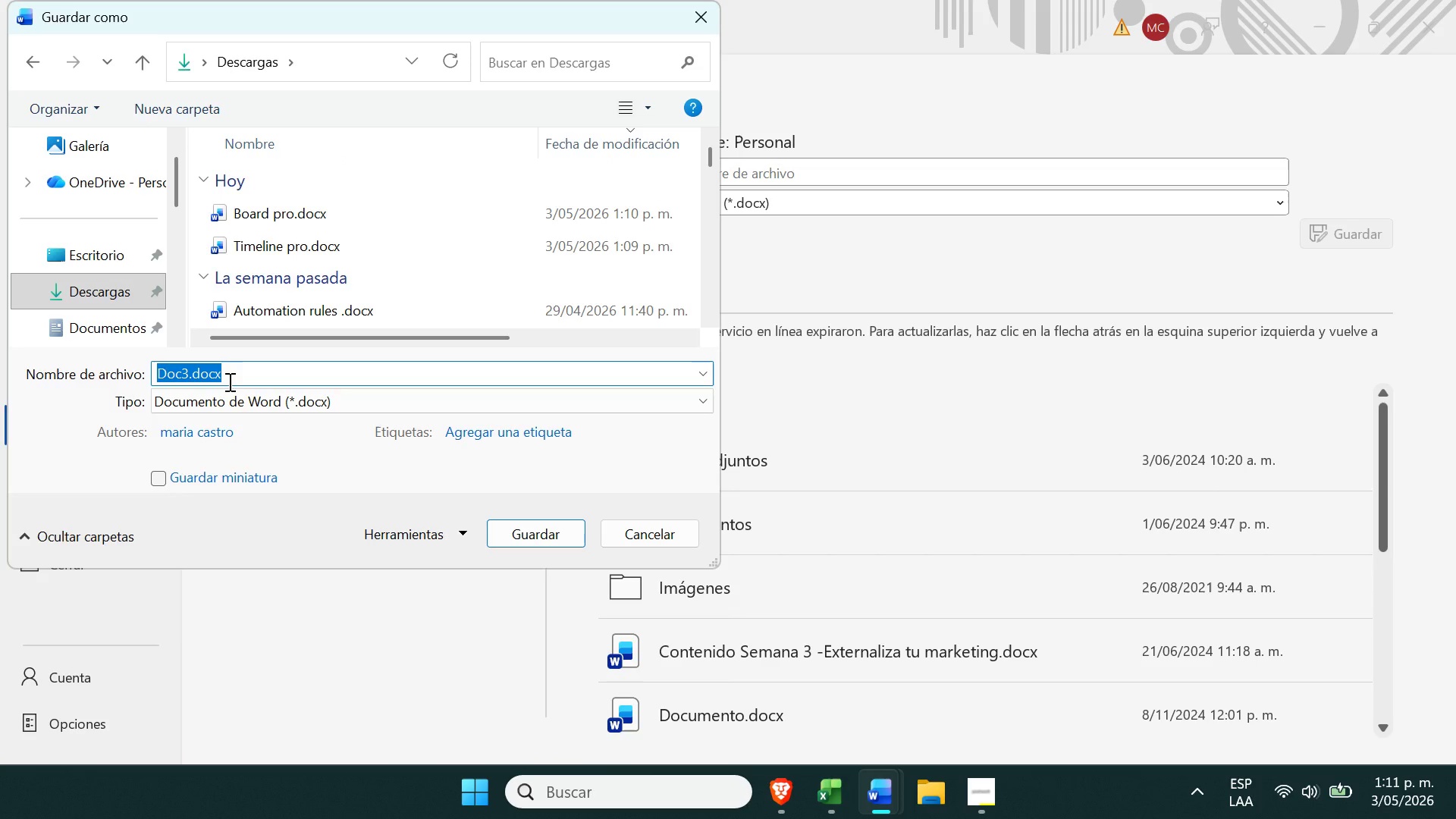 
type(Rules pro)
 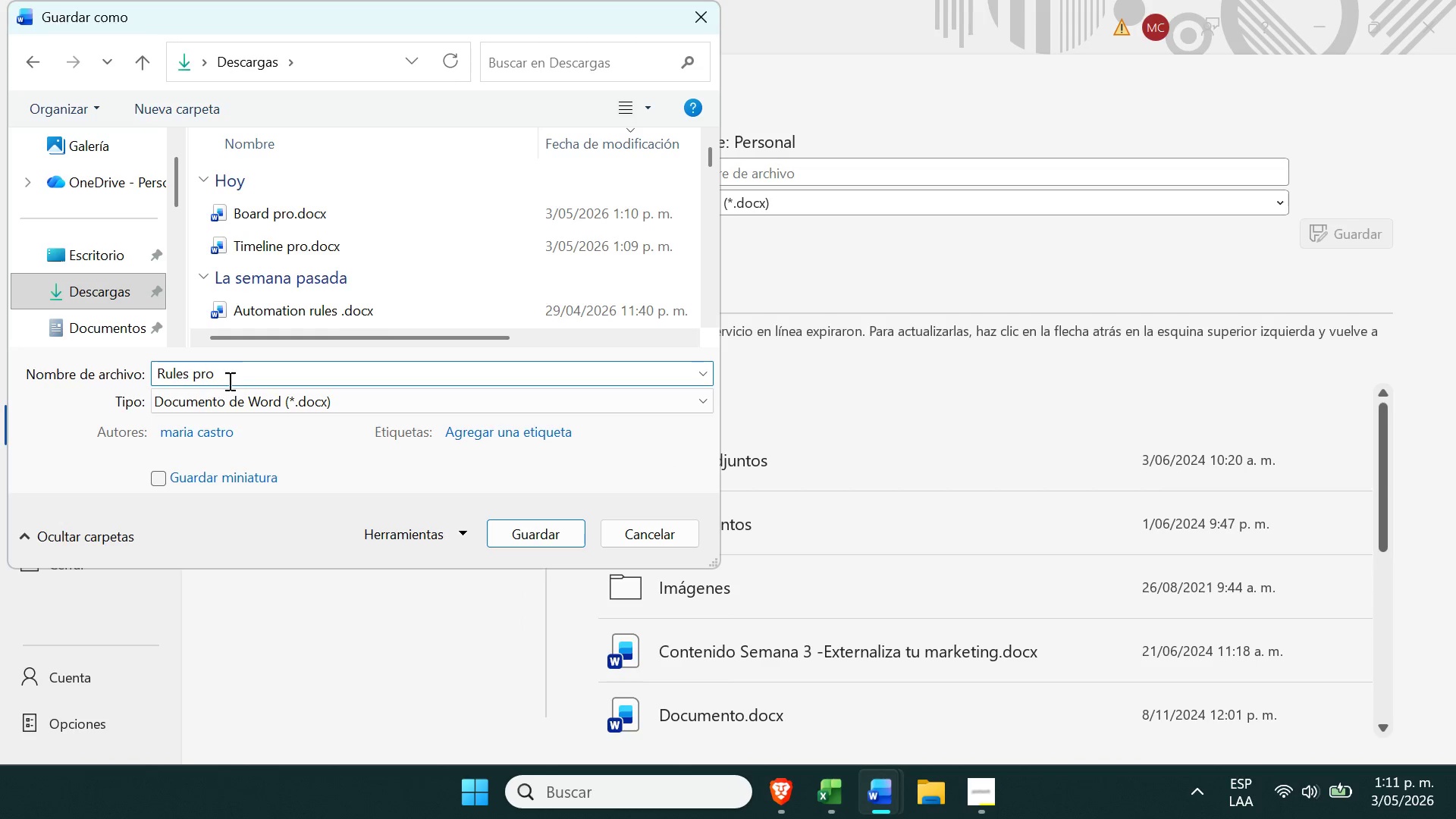 
key(Enter)
 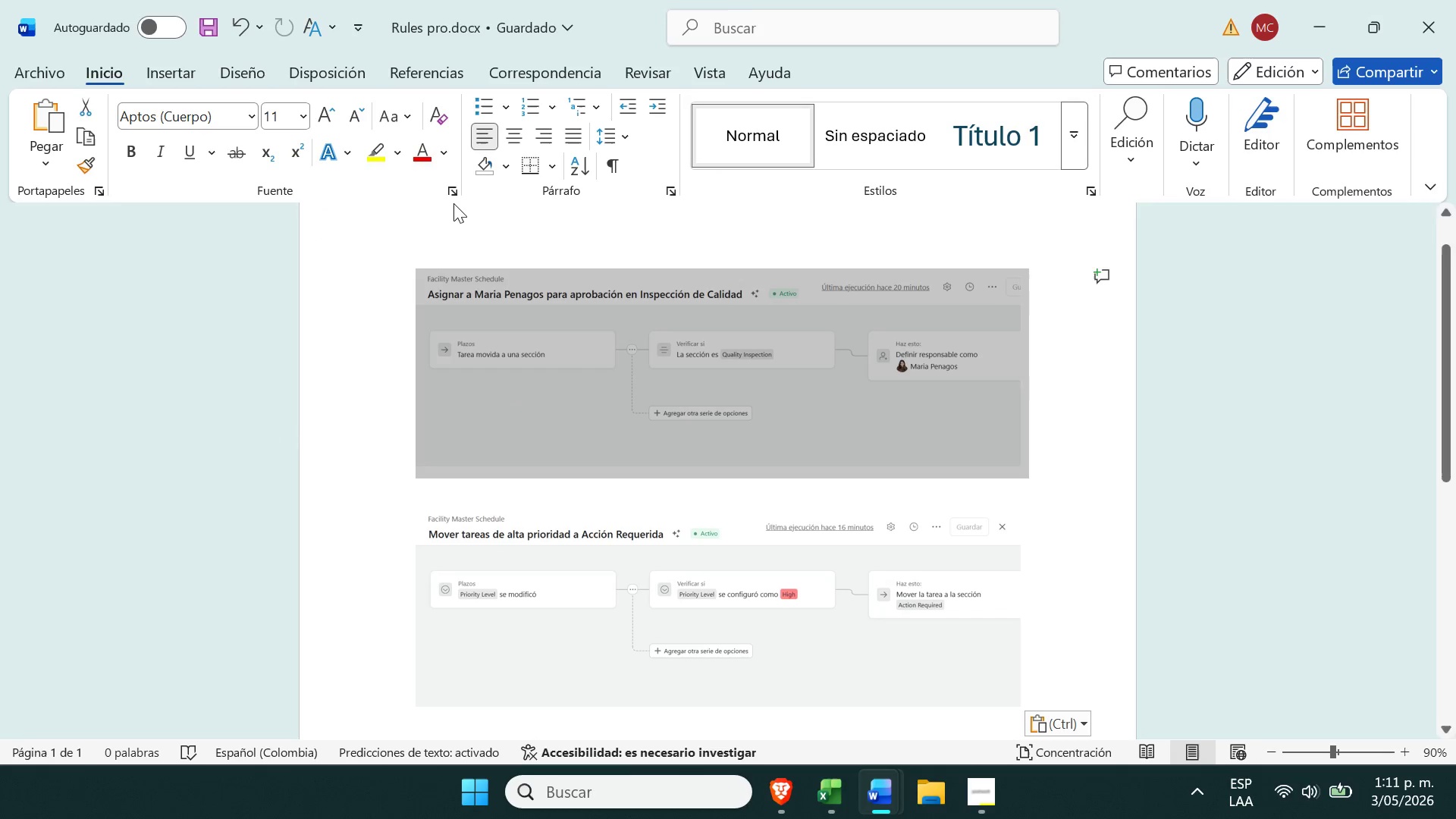 
left_click([349, 243])
 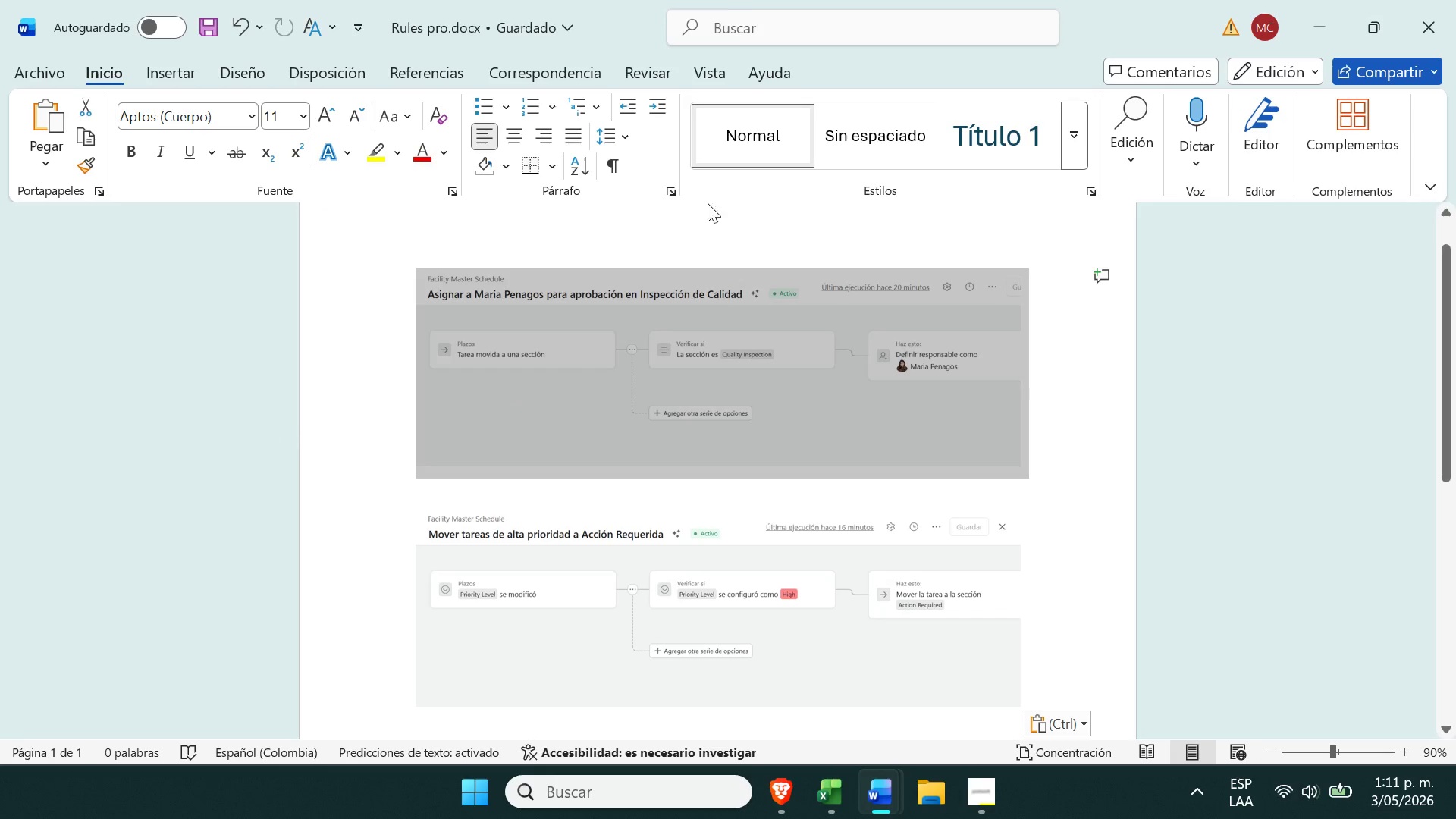 
mouse_move([925, 115])
 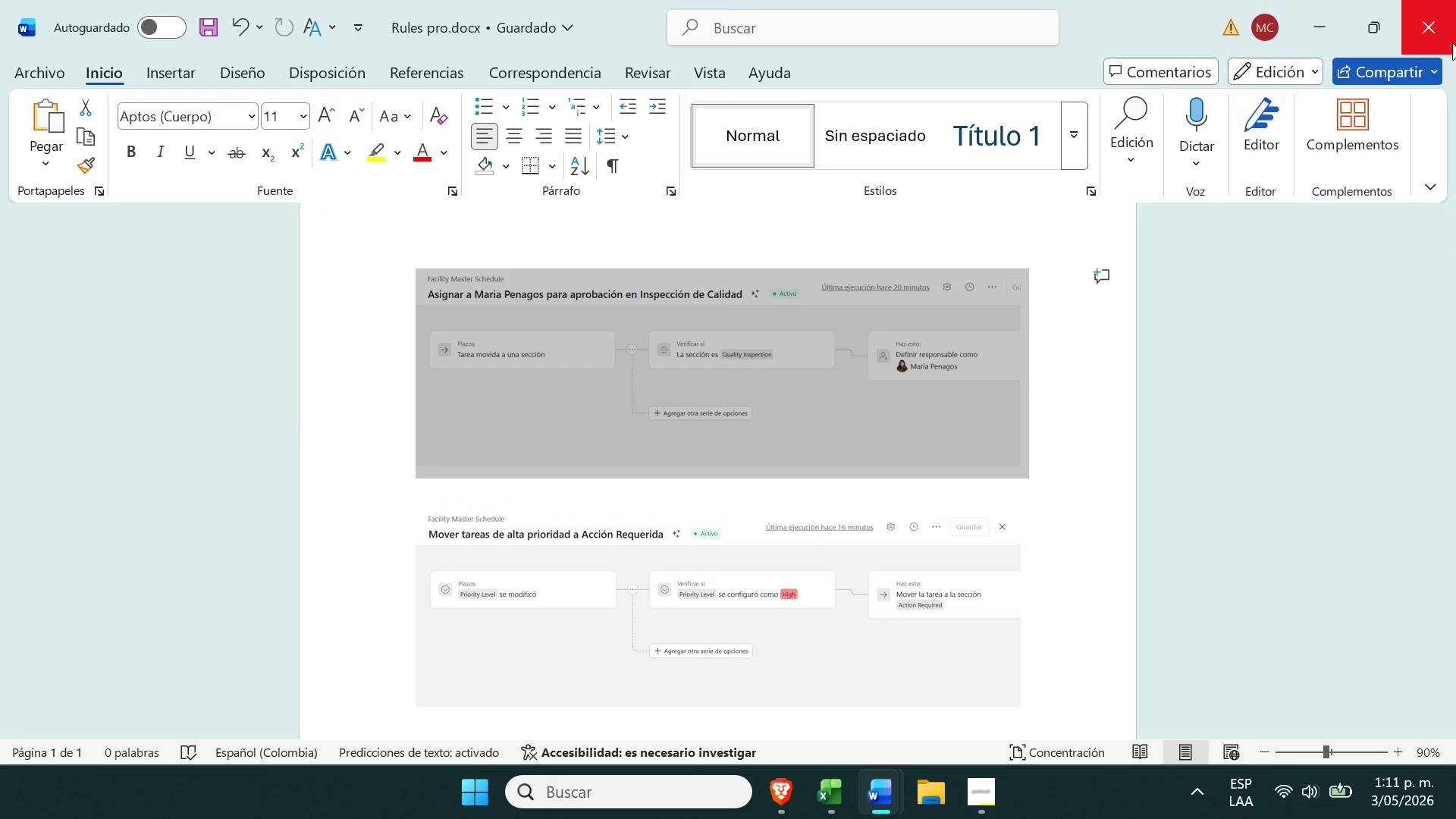 
left_click([1452, 42])